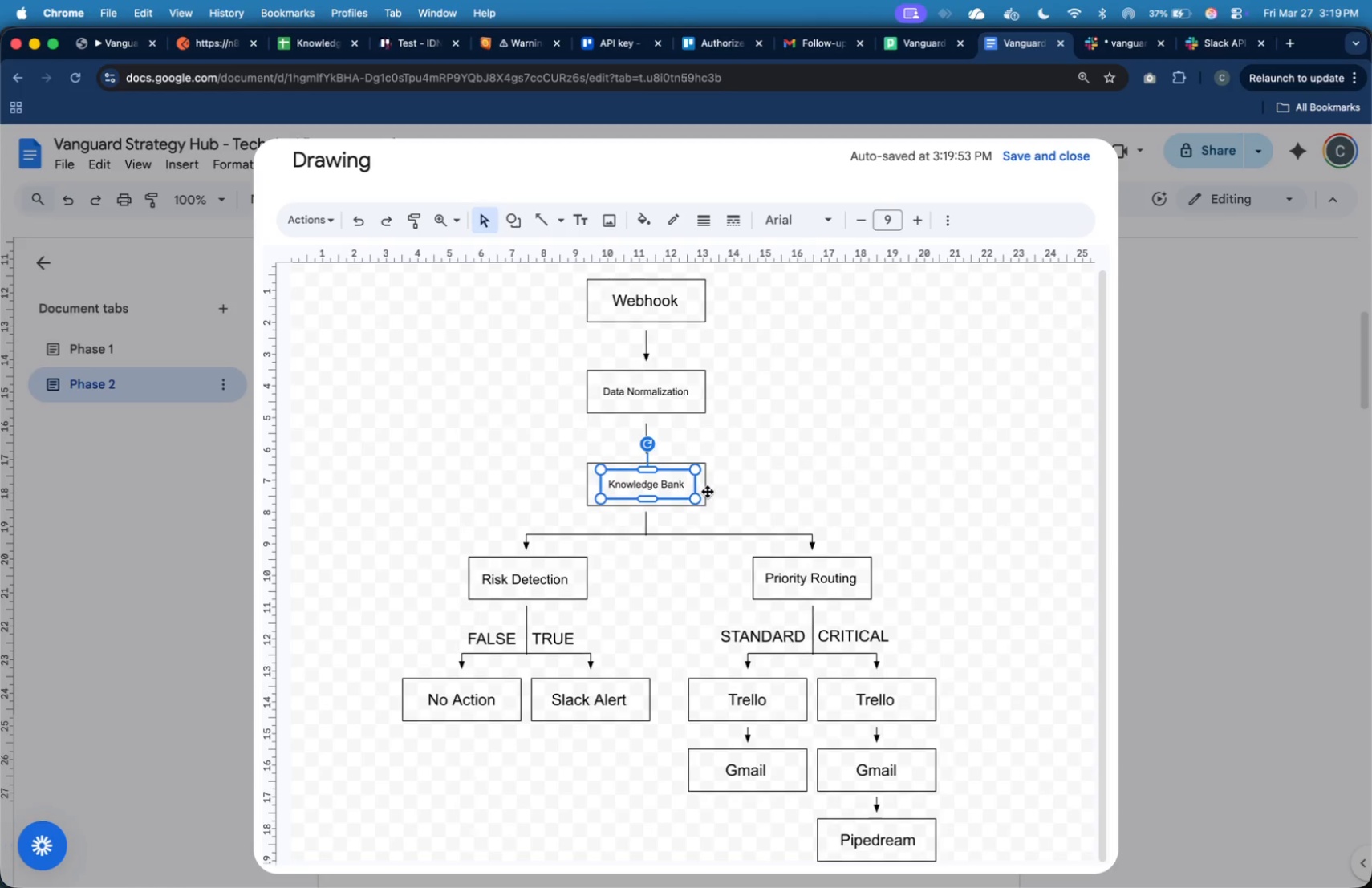 
key(ArrowRight)
 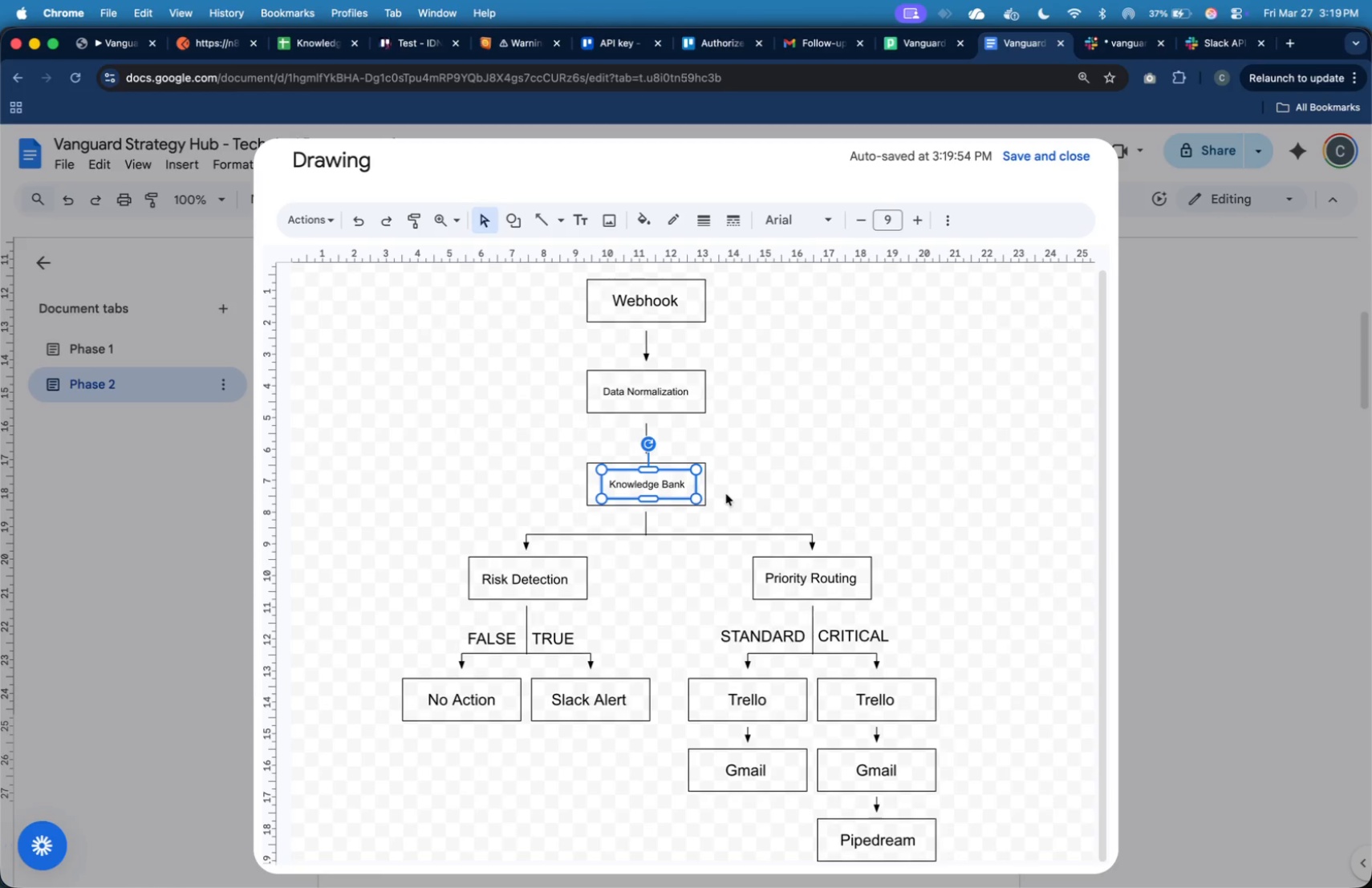 
key(ArrowLeft)
 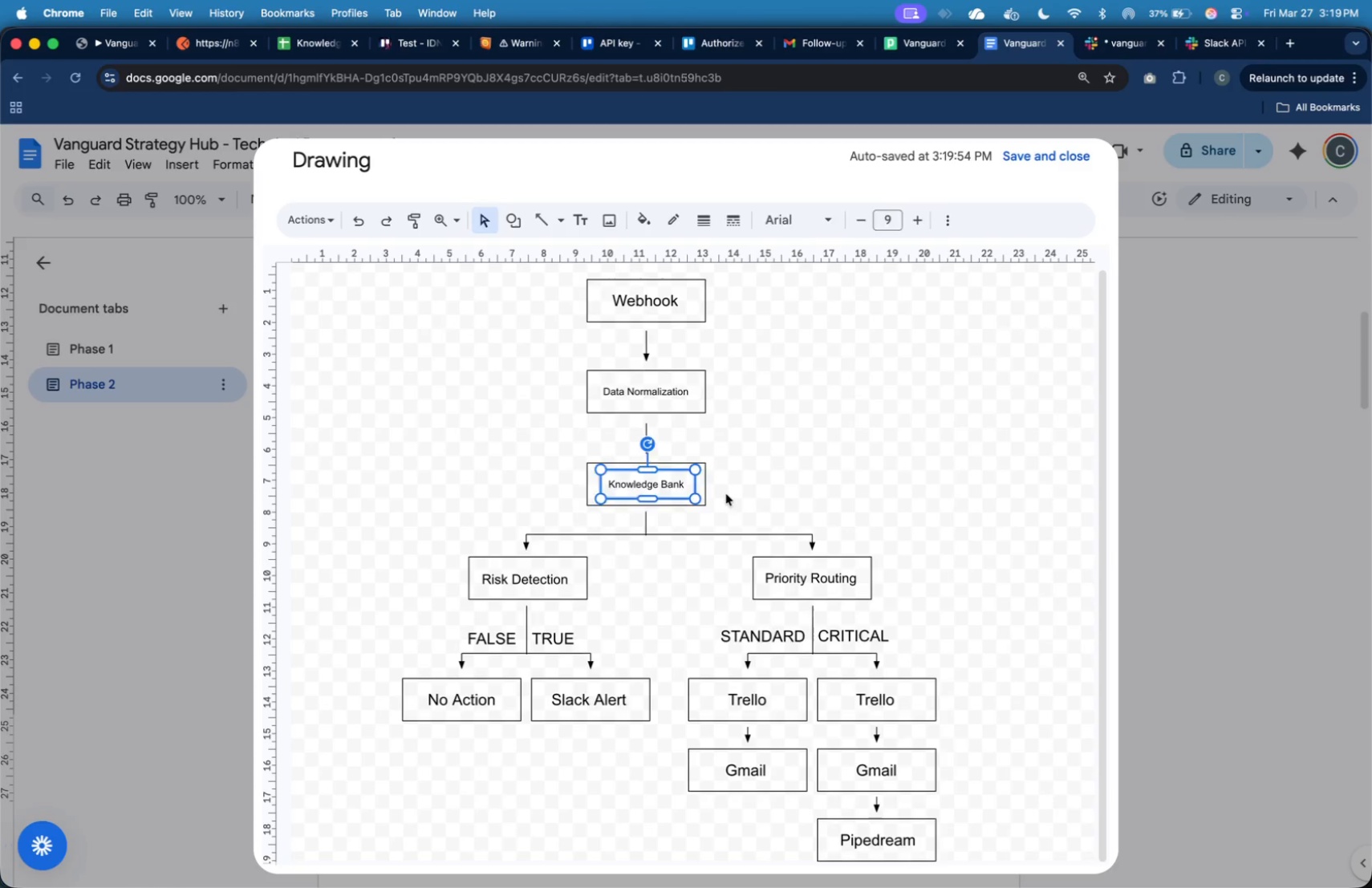 
left_click([726, 494])
 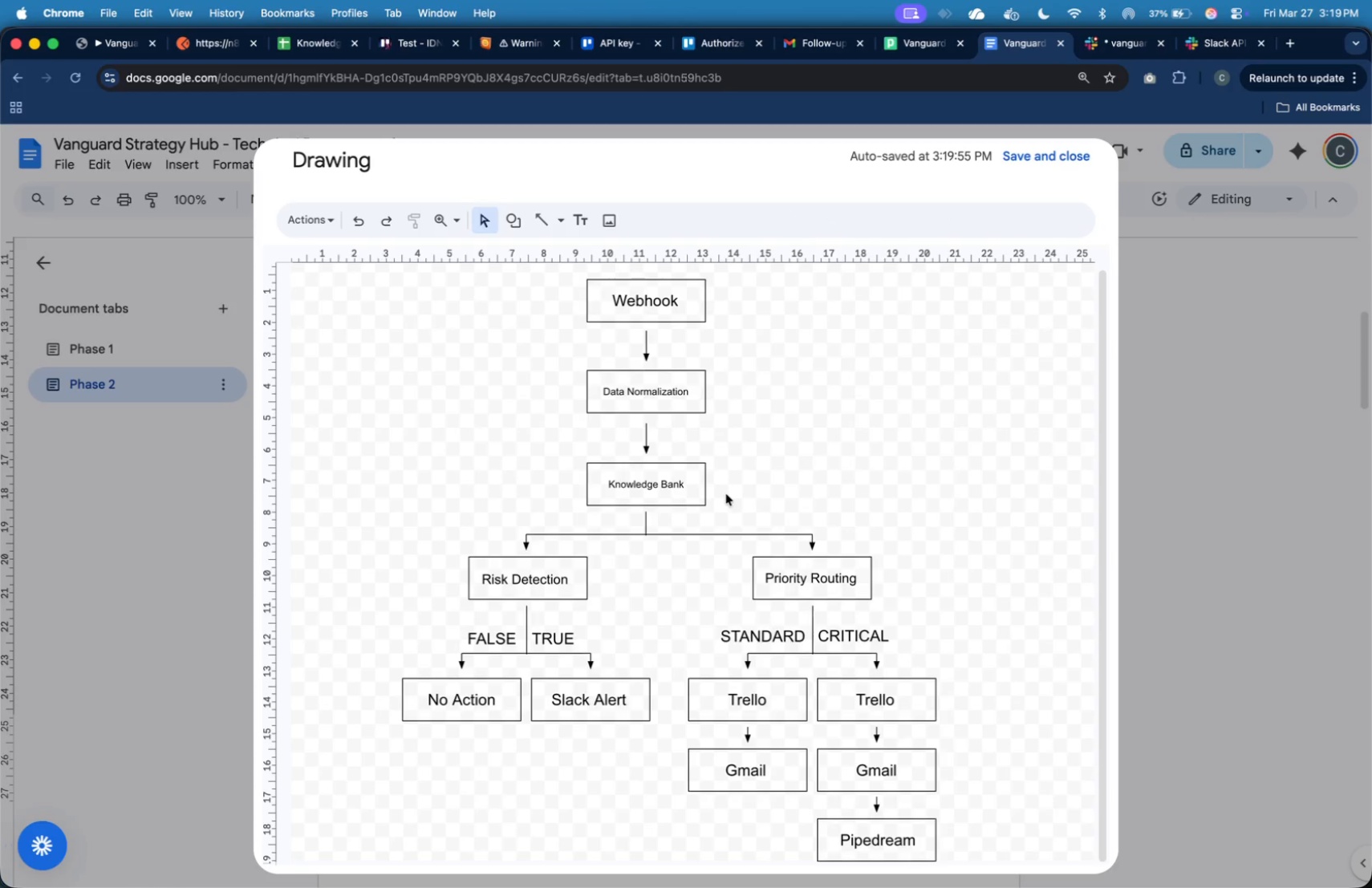 
wait(8.2)
 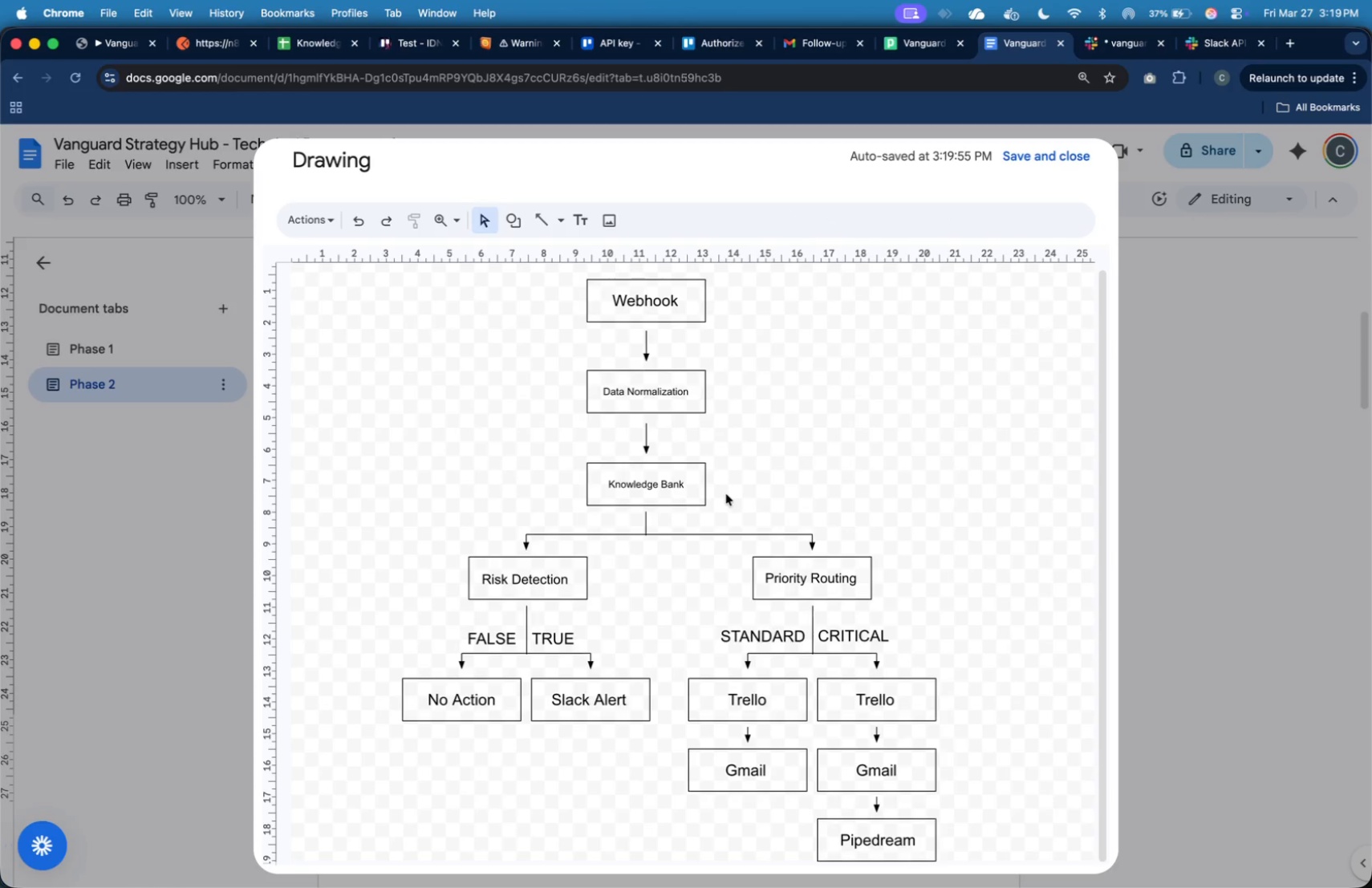 
key(Meta+CommandLeft)
 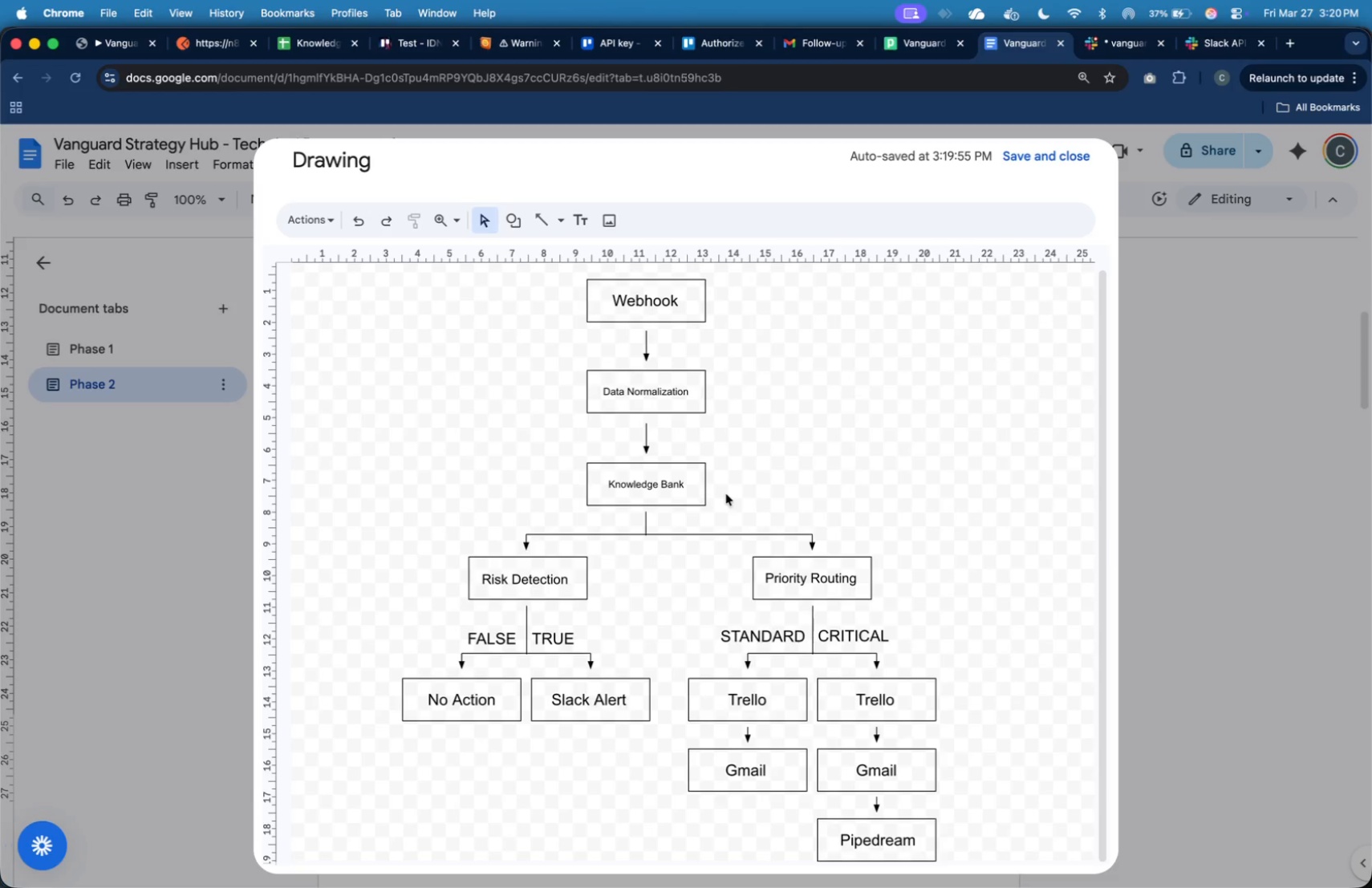 
key(Meta+Tab)